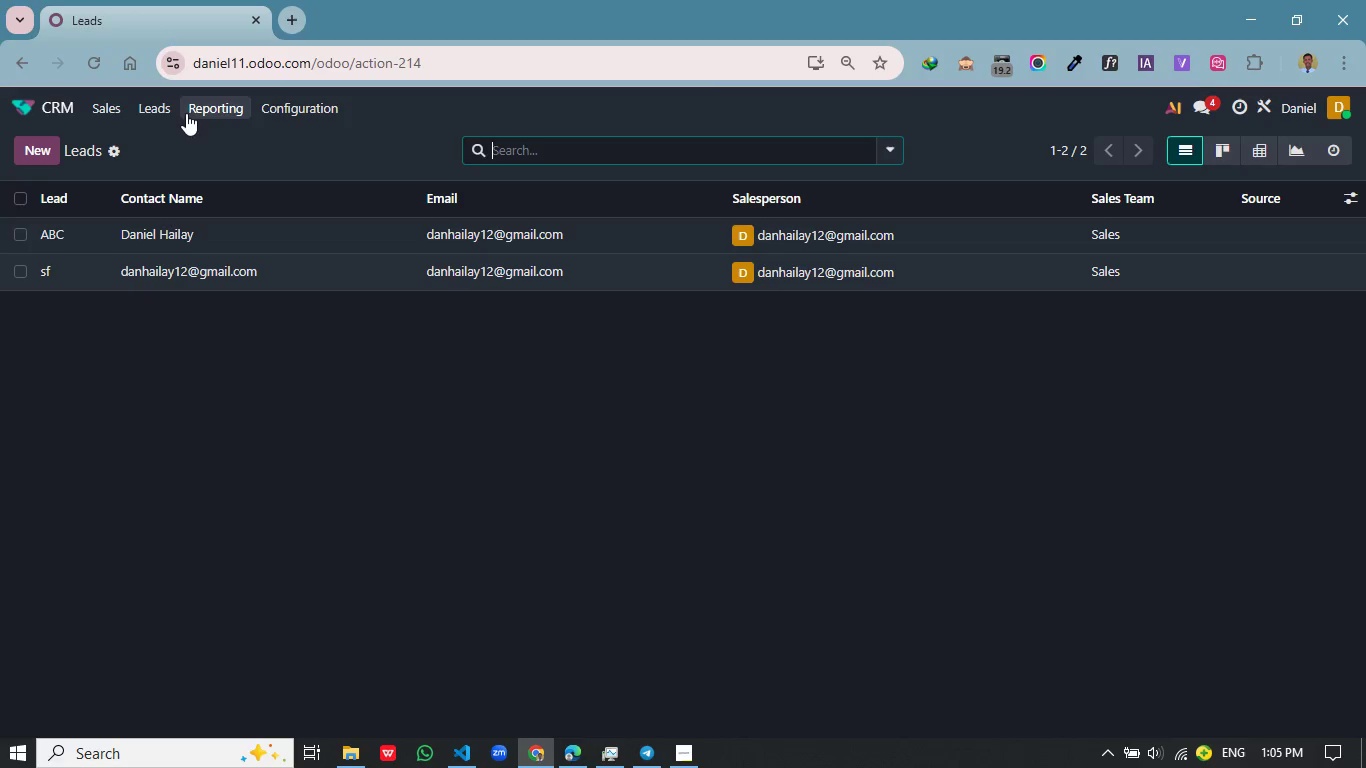 
left_click([158, 110])
 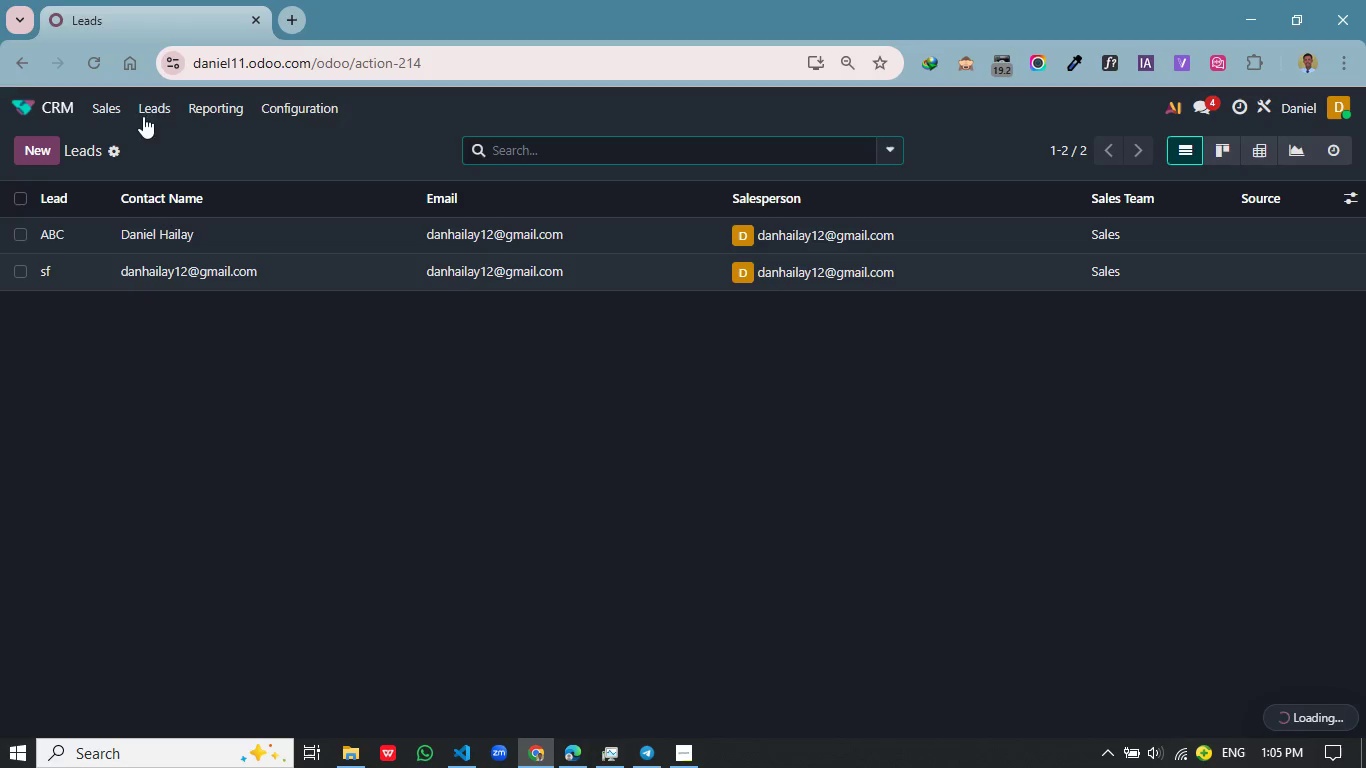 
left_click([157, 106])
 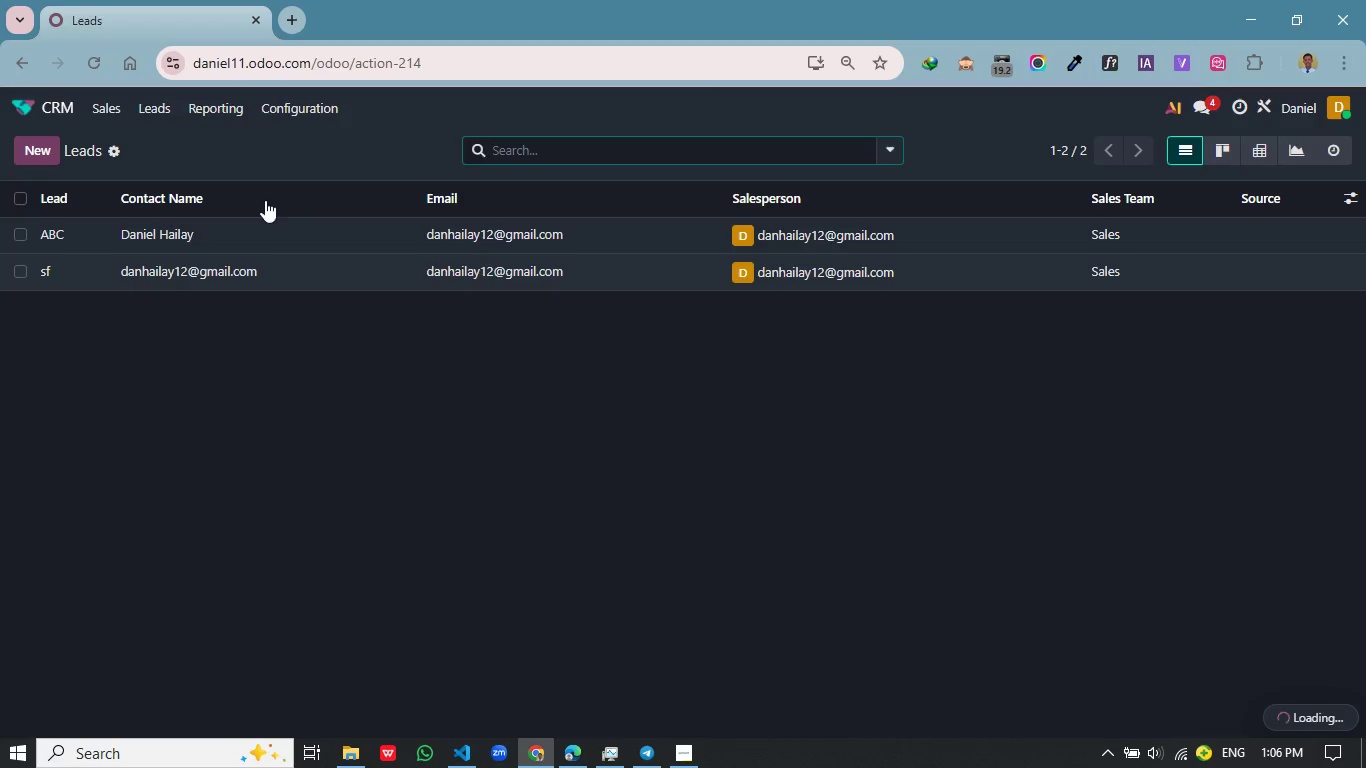 
scroll: coordinate [328, 327], scroll_direction: up, amount: 3.0
 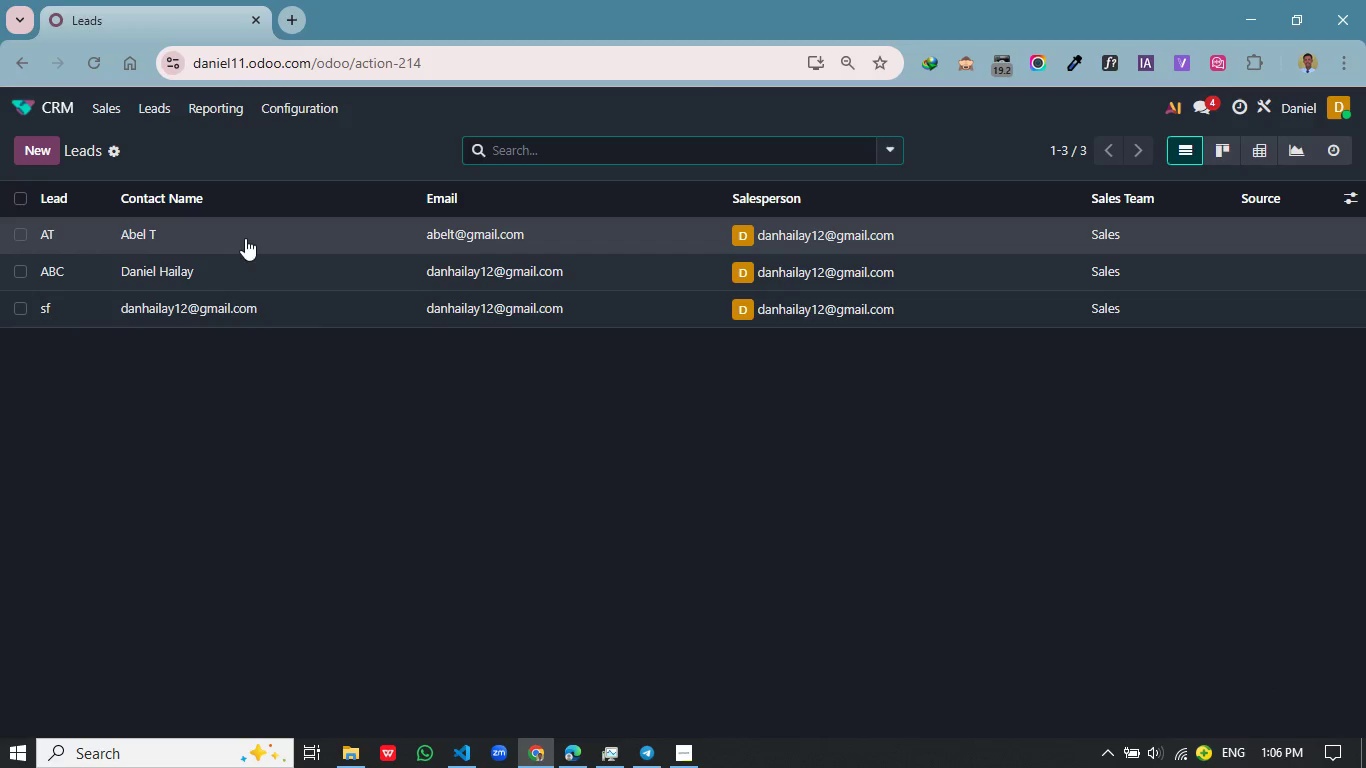 
left_click([281, 234])
 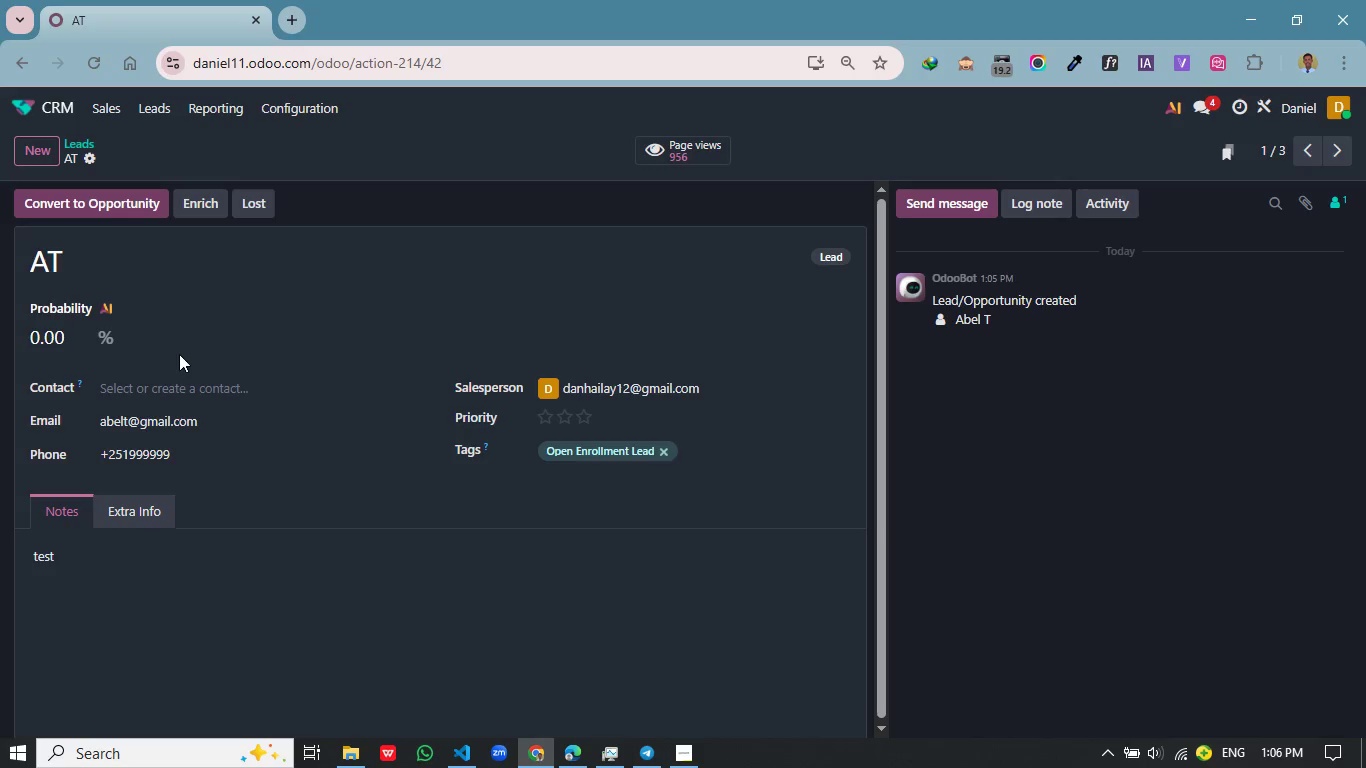 
wait(10.36)
 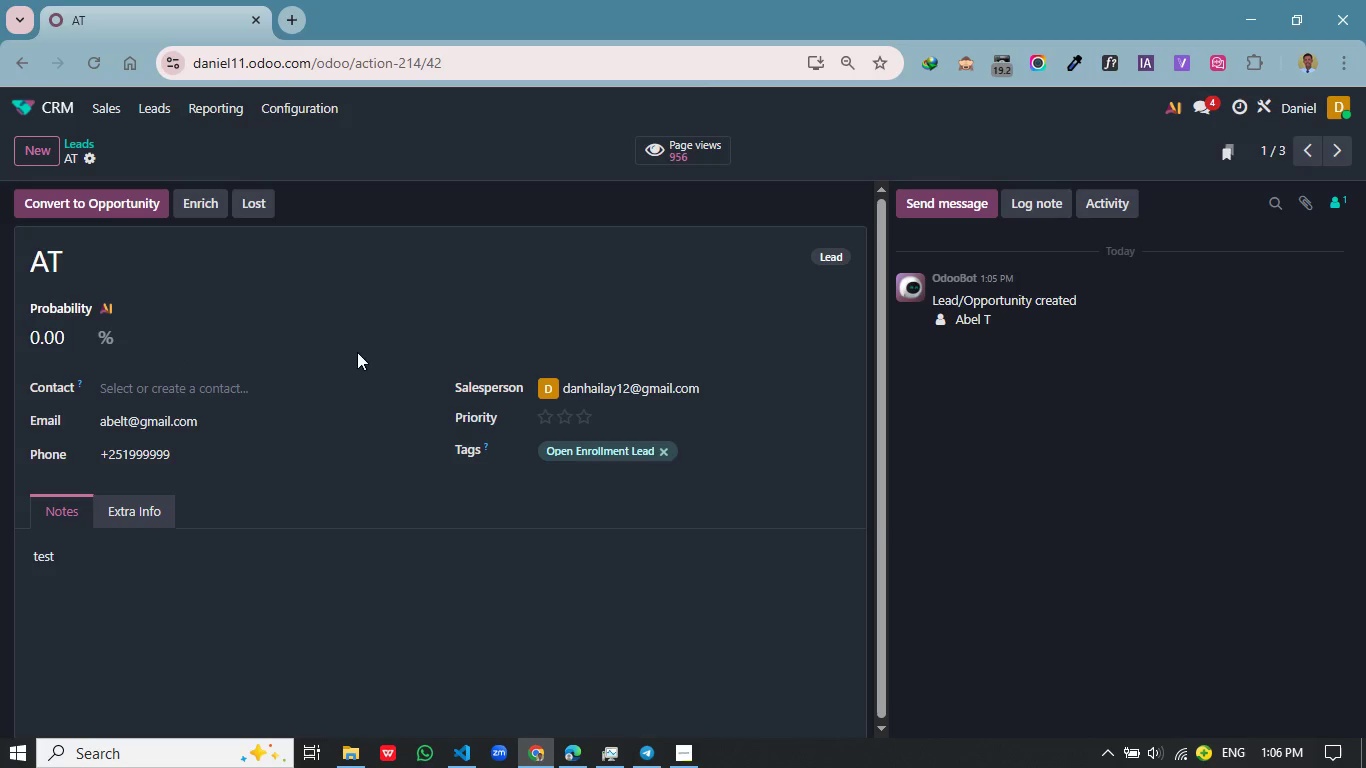 
key(Alt+Tab)
 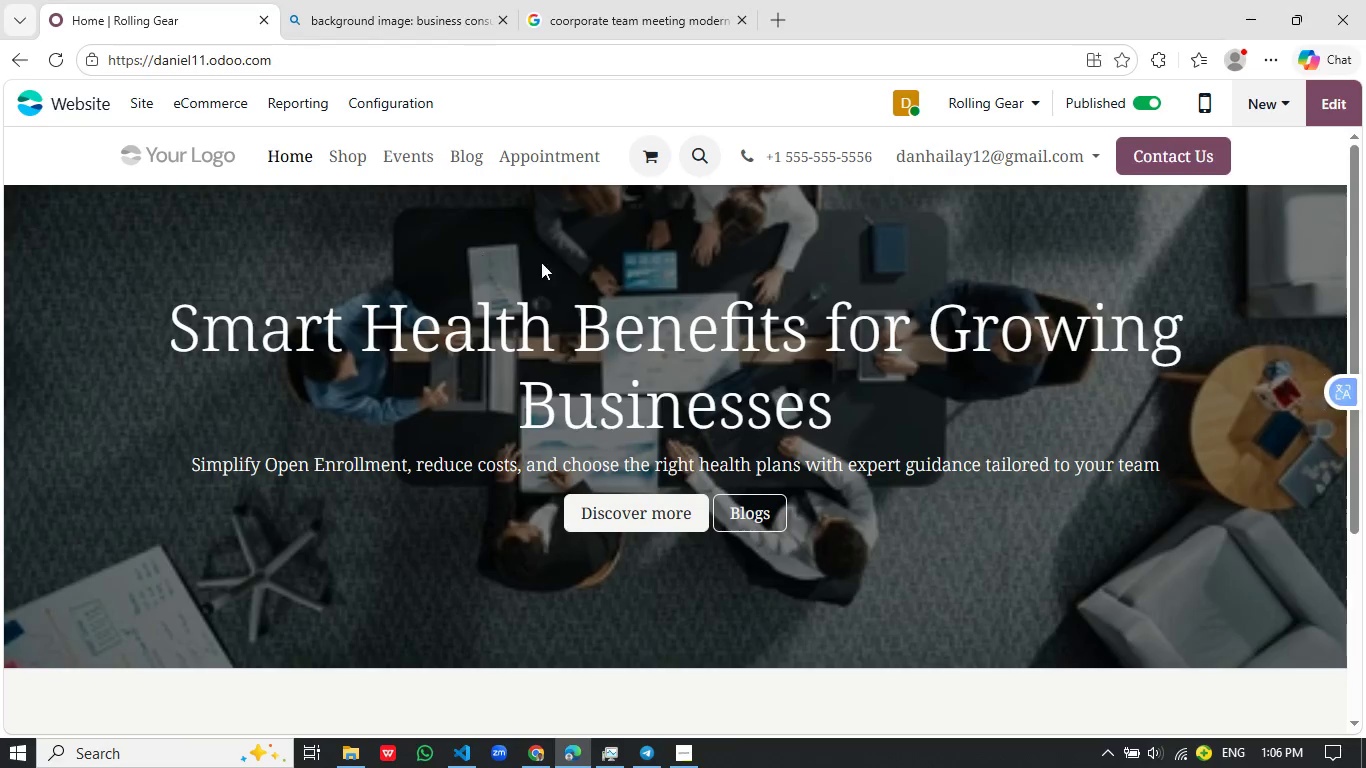 
left_click([470, 156])
 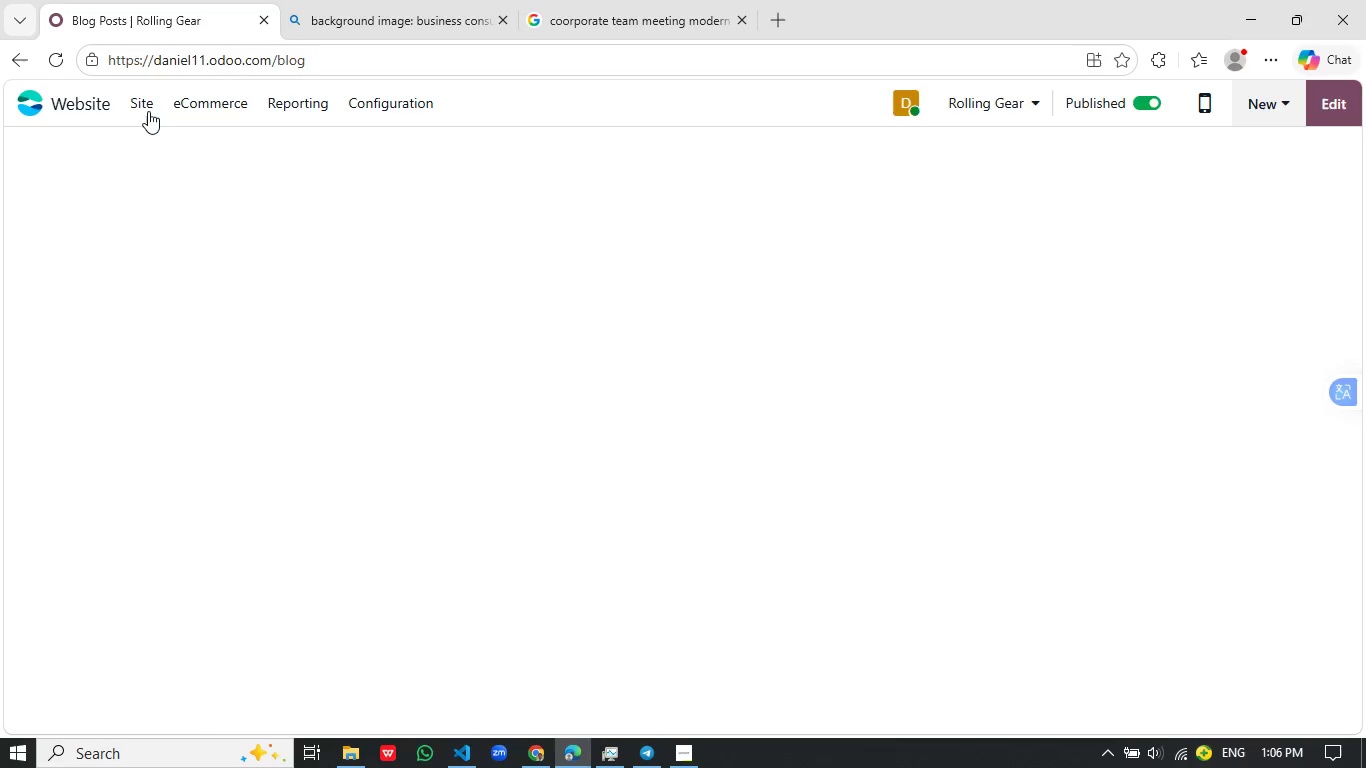 
scroll: coordinate [548, 275], scroll_direction: up, amount: 1.0
 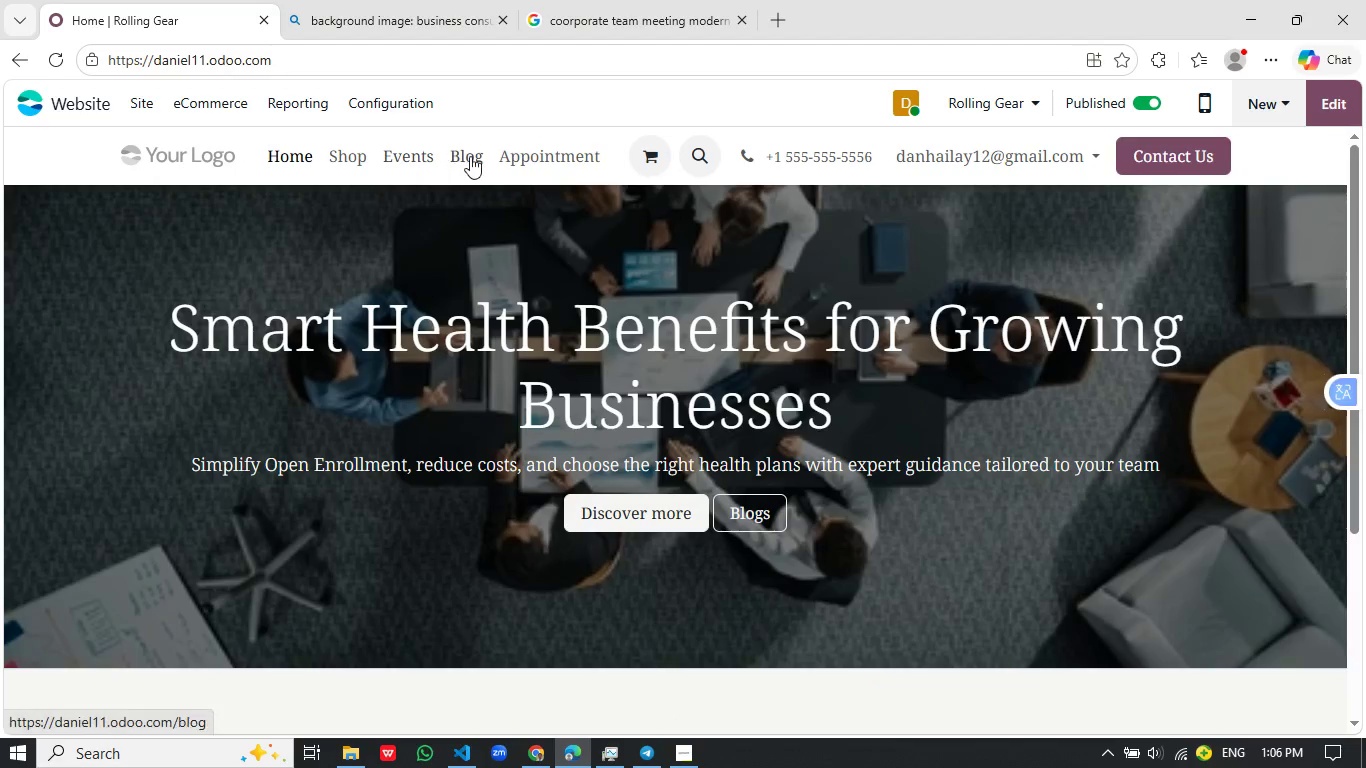 
left_click([139, 106])
 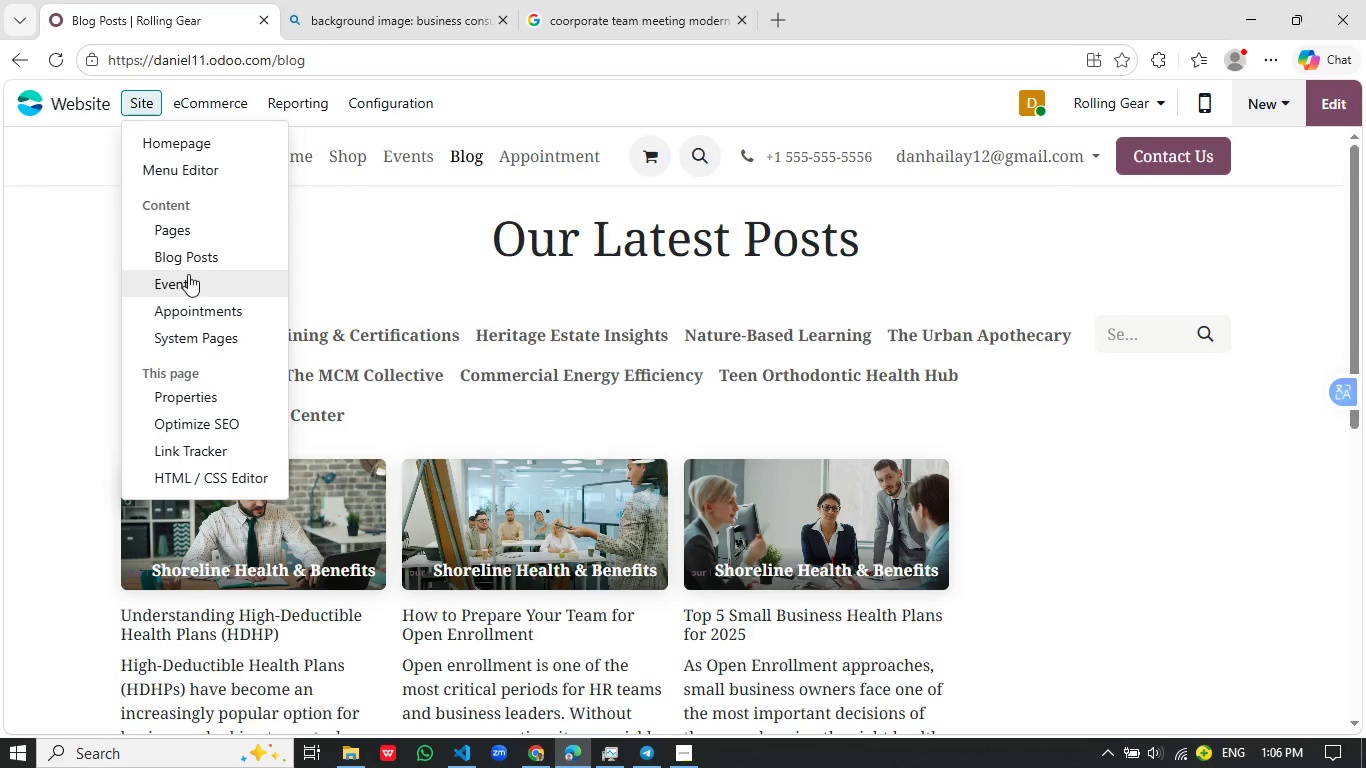 
left_click([202, 262])
 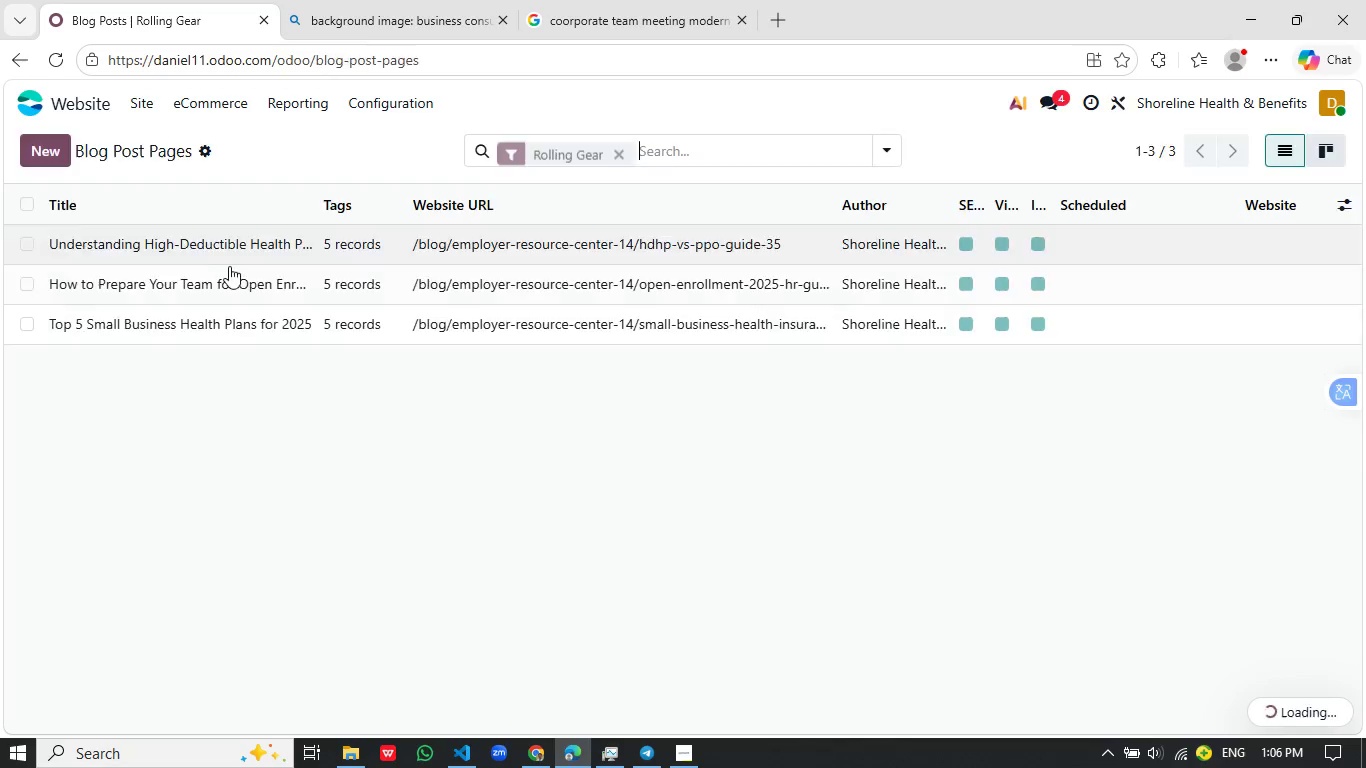 
wait(5.11)
 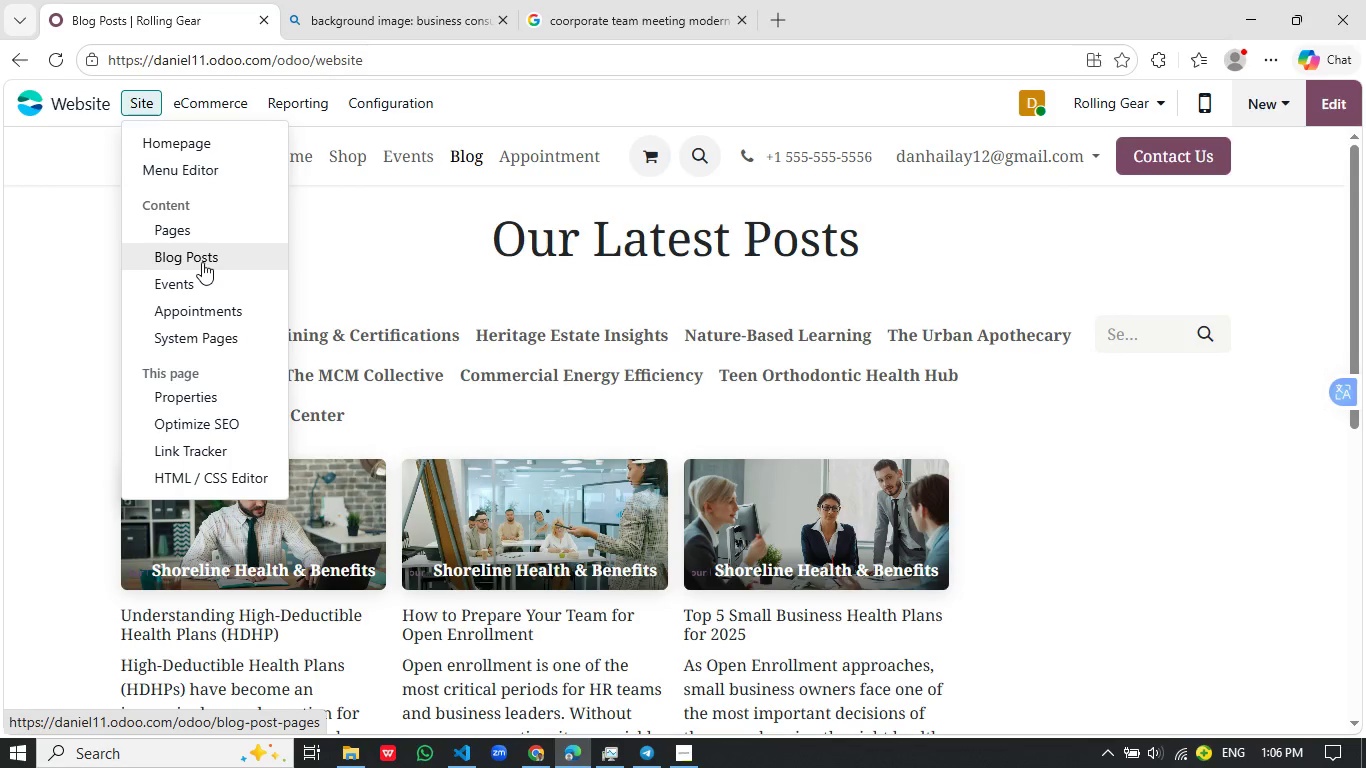 
mouse_move([1039, 291])
 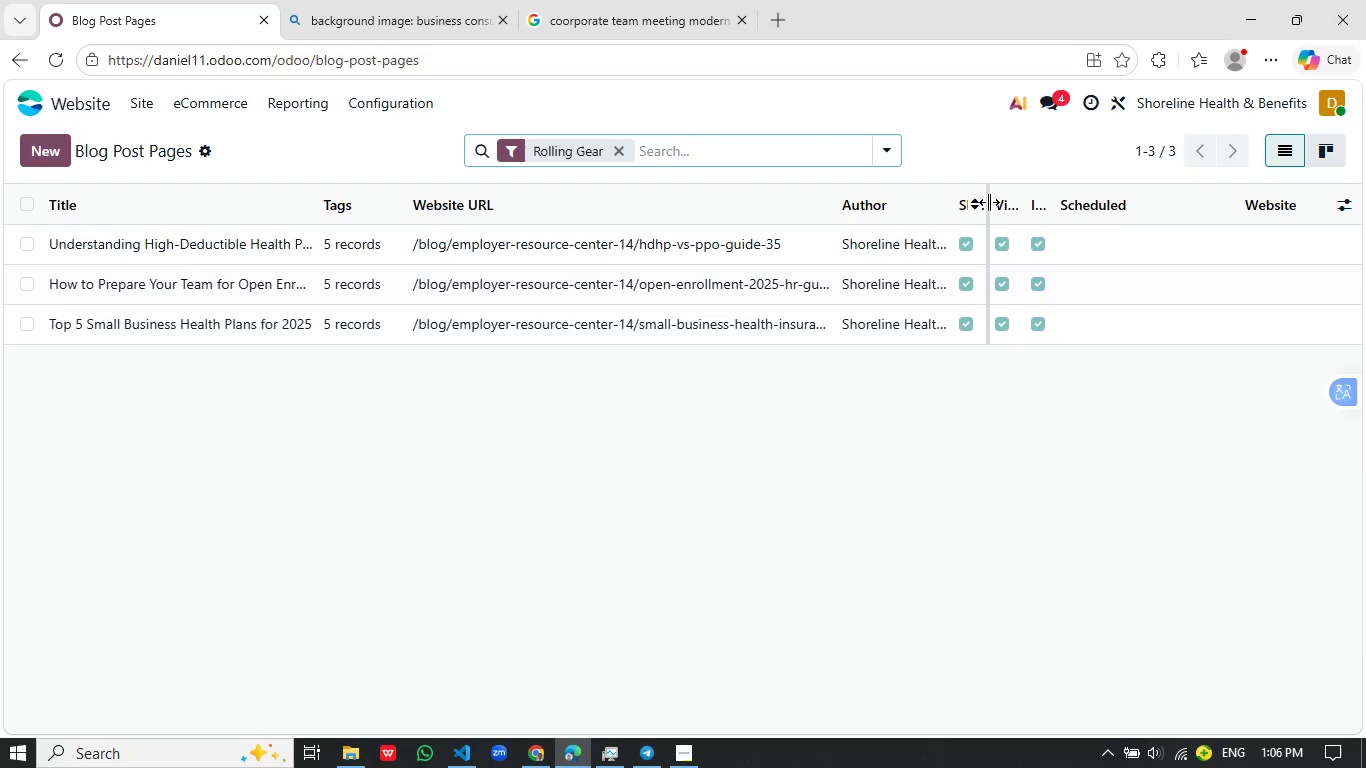 
left_click_drag(start_coordinate=[989, 202], to_coordinate=[1059, 201])
 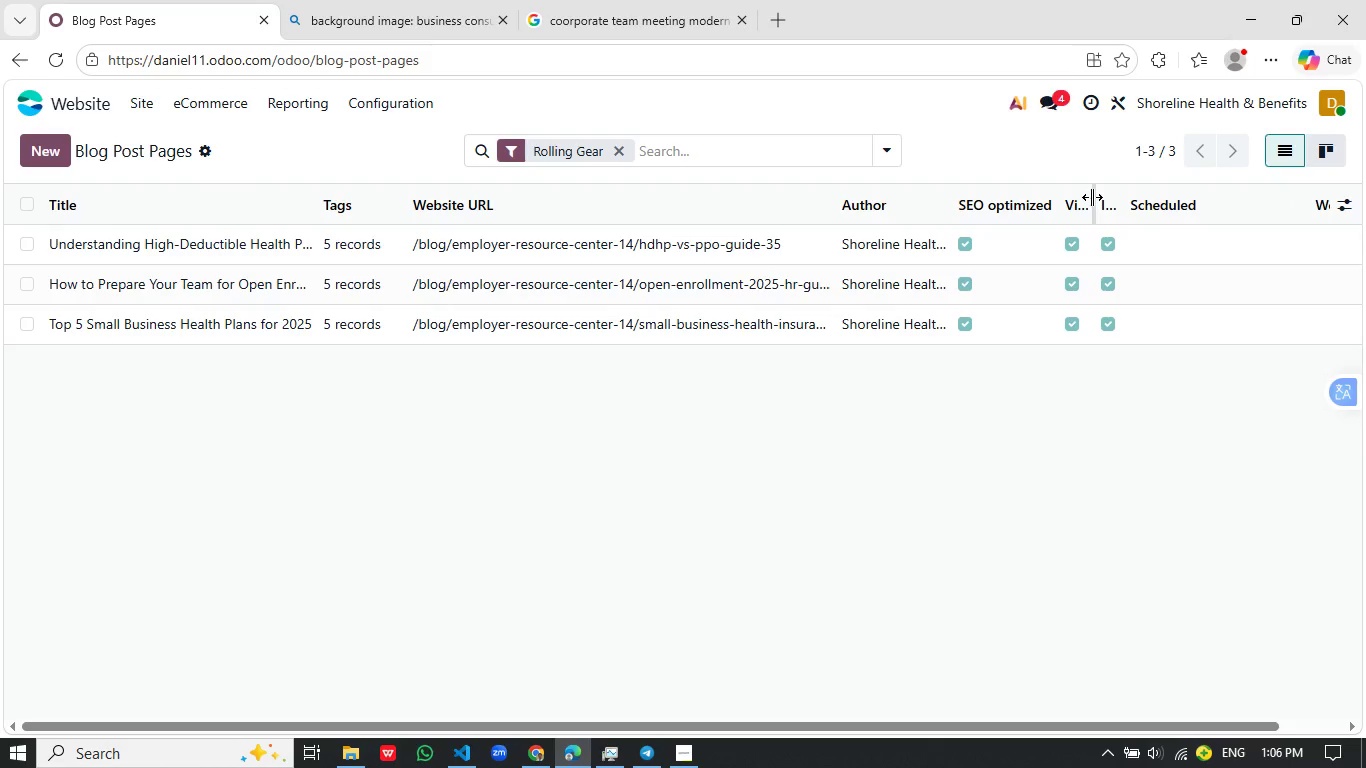 
left_click_drag(start_coordinate=[1092, 197], to_coordinate=[1164, 208])
 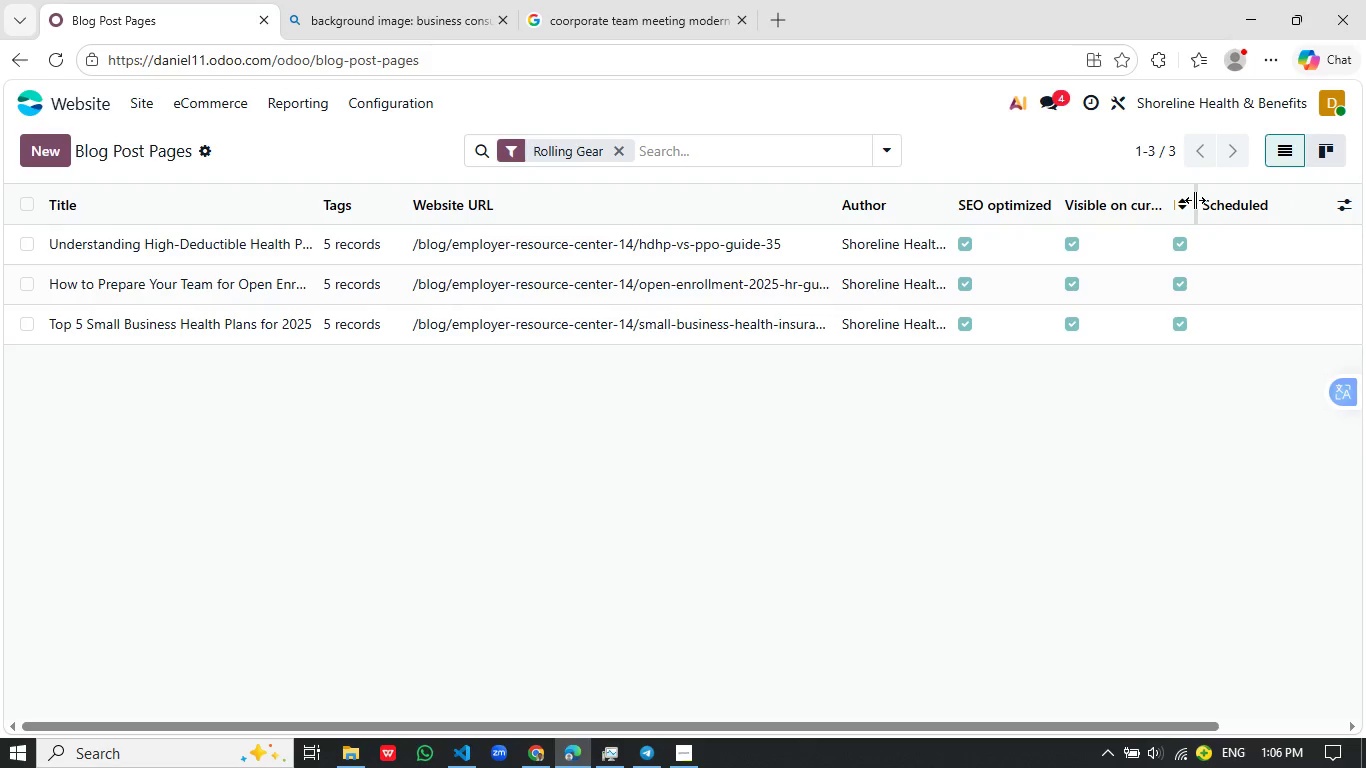 
left_click_drag(start_coordinate=[1195, 200], to_coordinate=[1293, 203])
 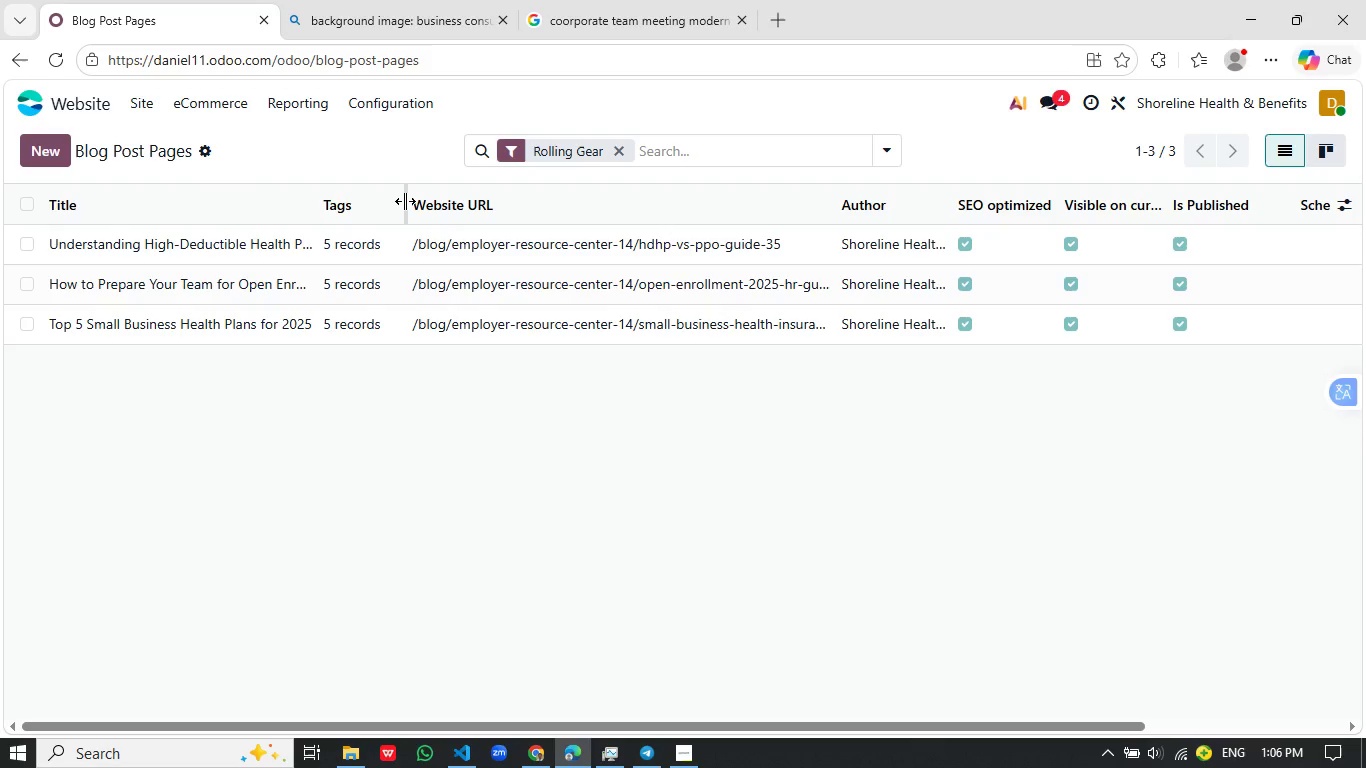 
left_click_drag(start_coordinate=[405, 201], to_coordinate=[456, 201])
 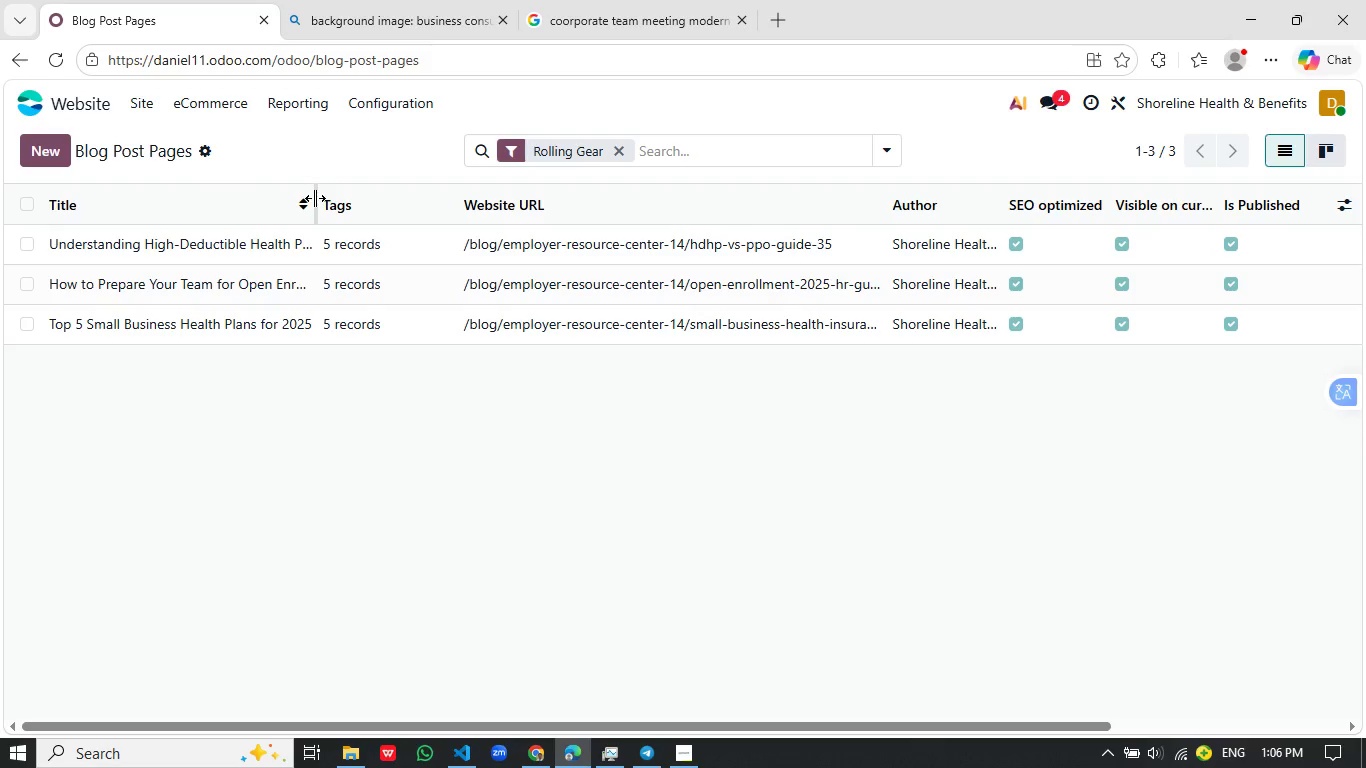 
left_click_drag(start_coordinate=[315, 198], to_coordinate=[415, 199])
 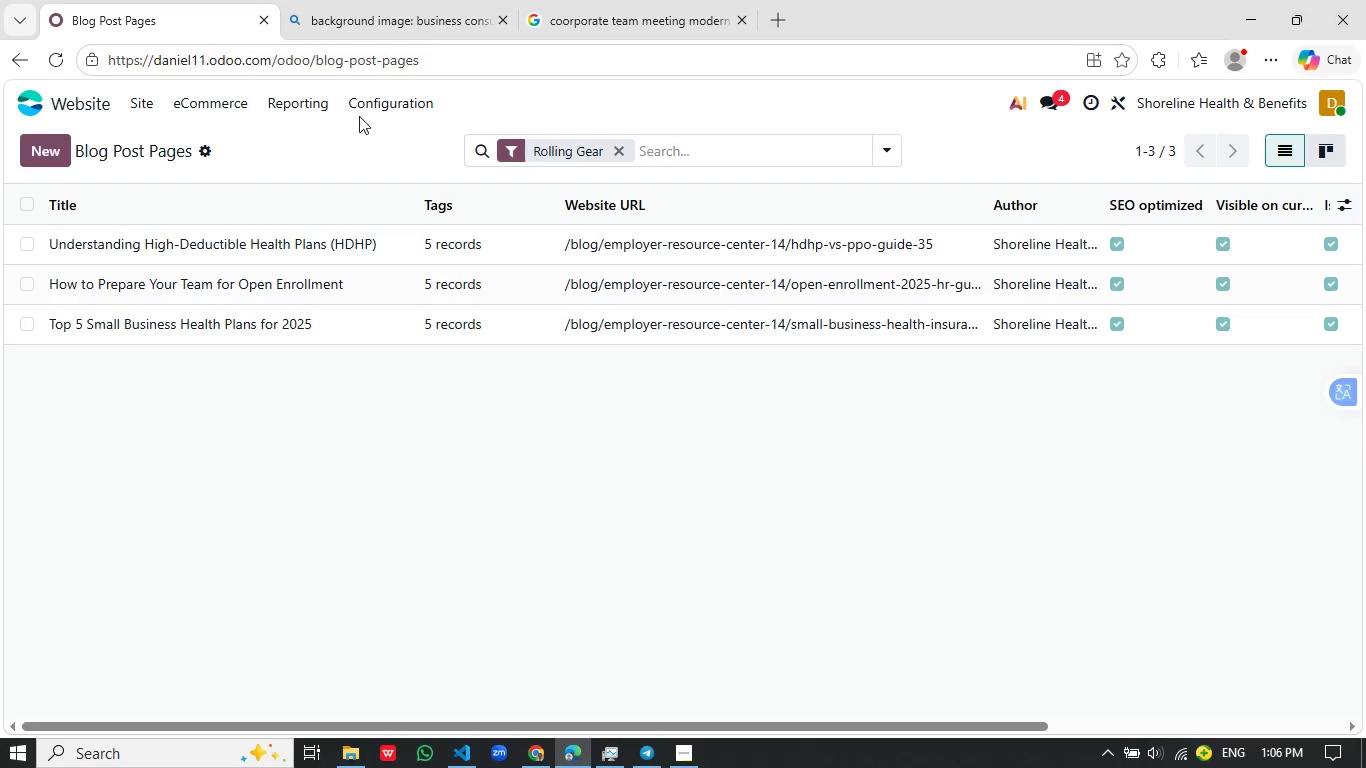 
left_click([368, 102])
 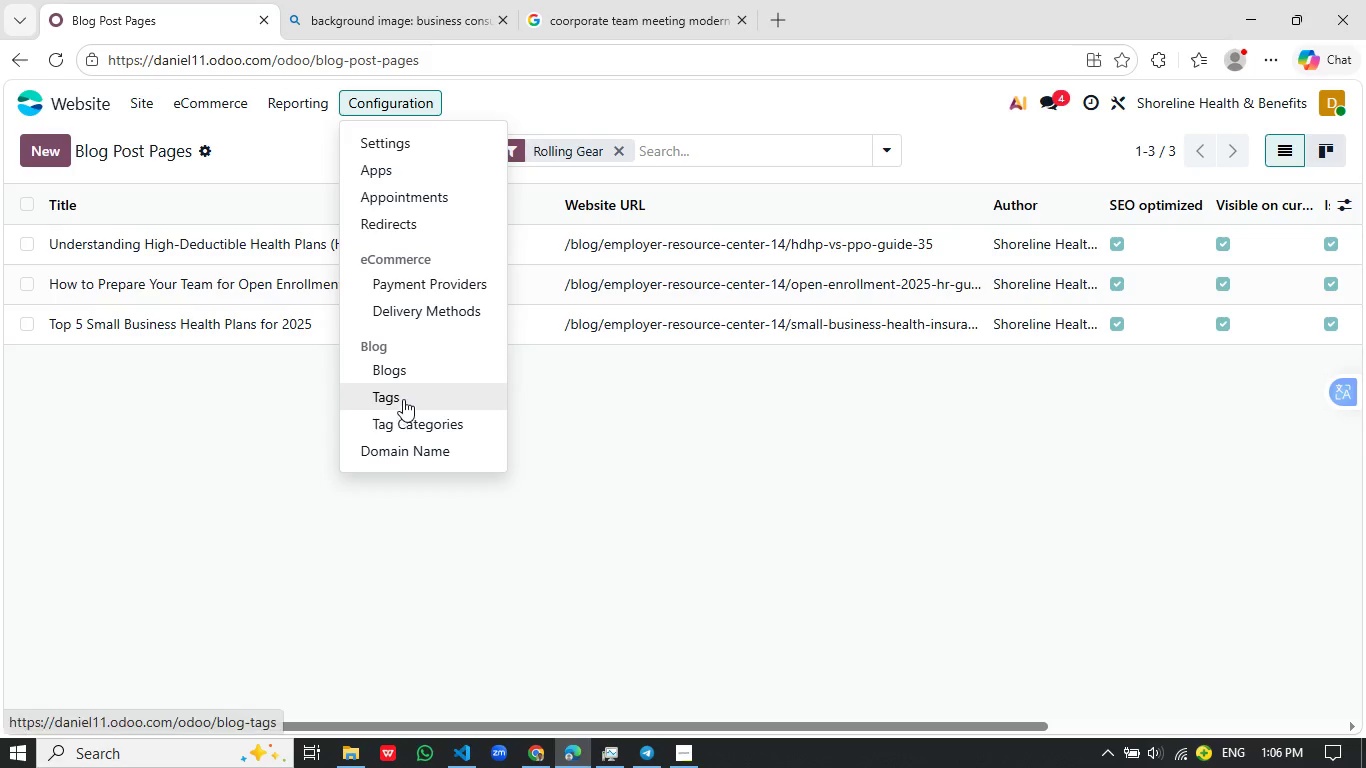 
left_click([403, 398])
 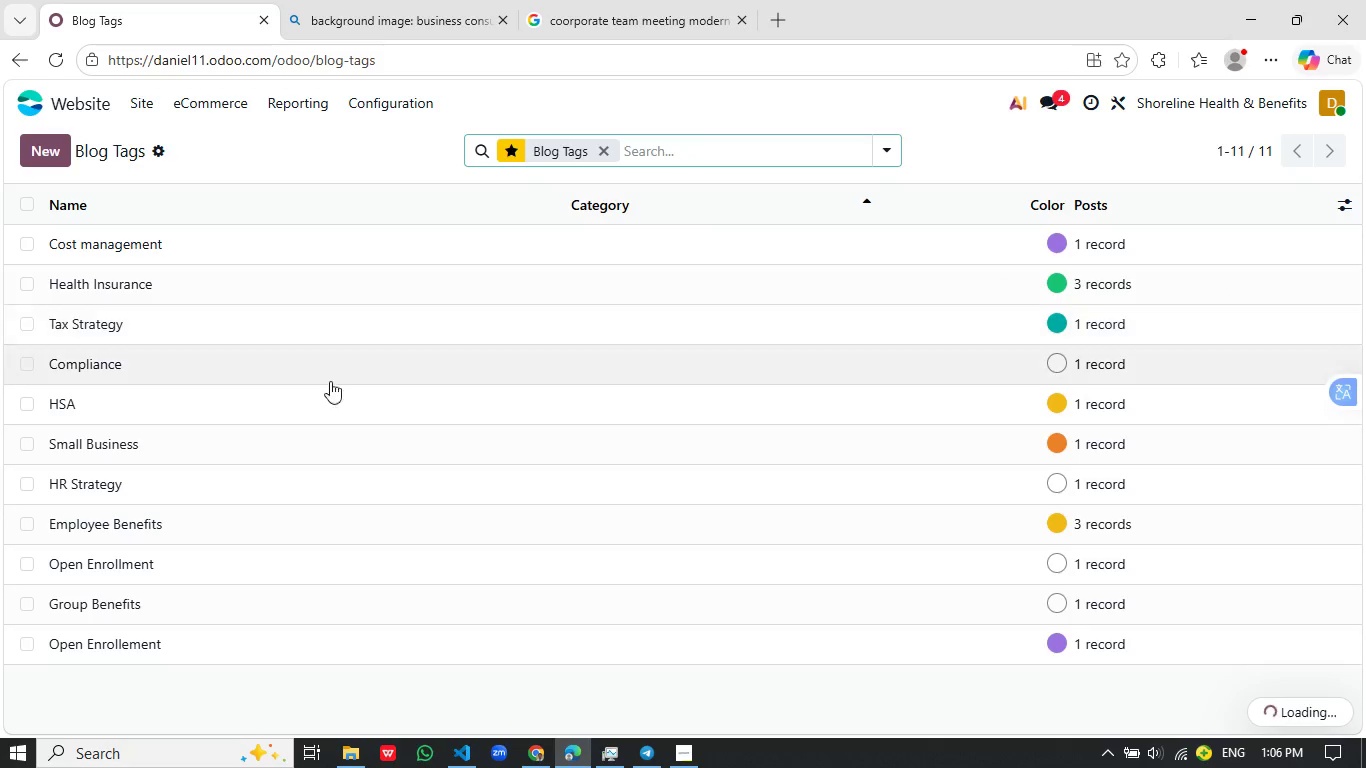 
scroll: coordinate [368, 340], scroll_direction: none, amount: 0.0
 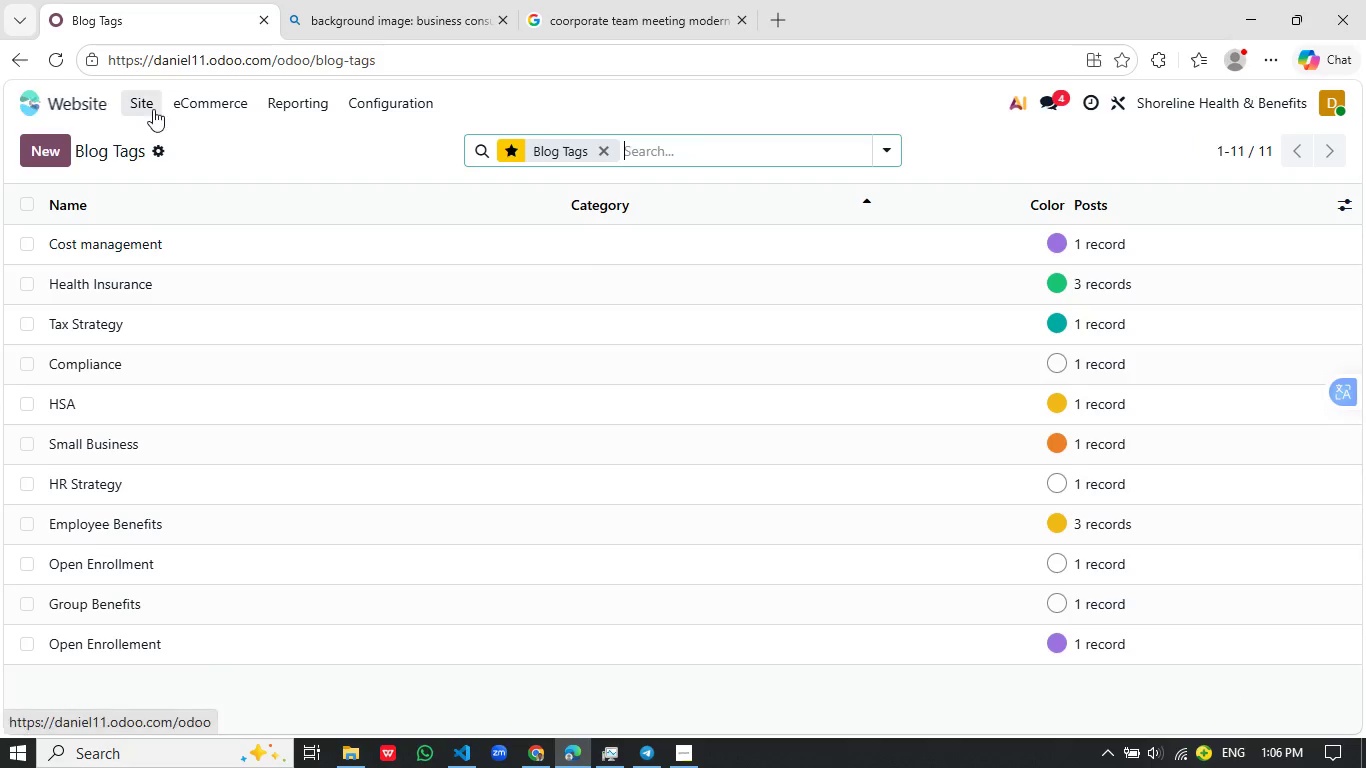 
left_click([153, 108])
 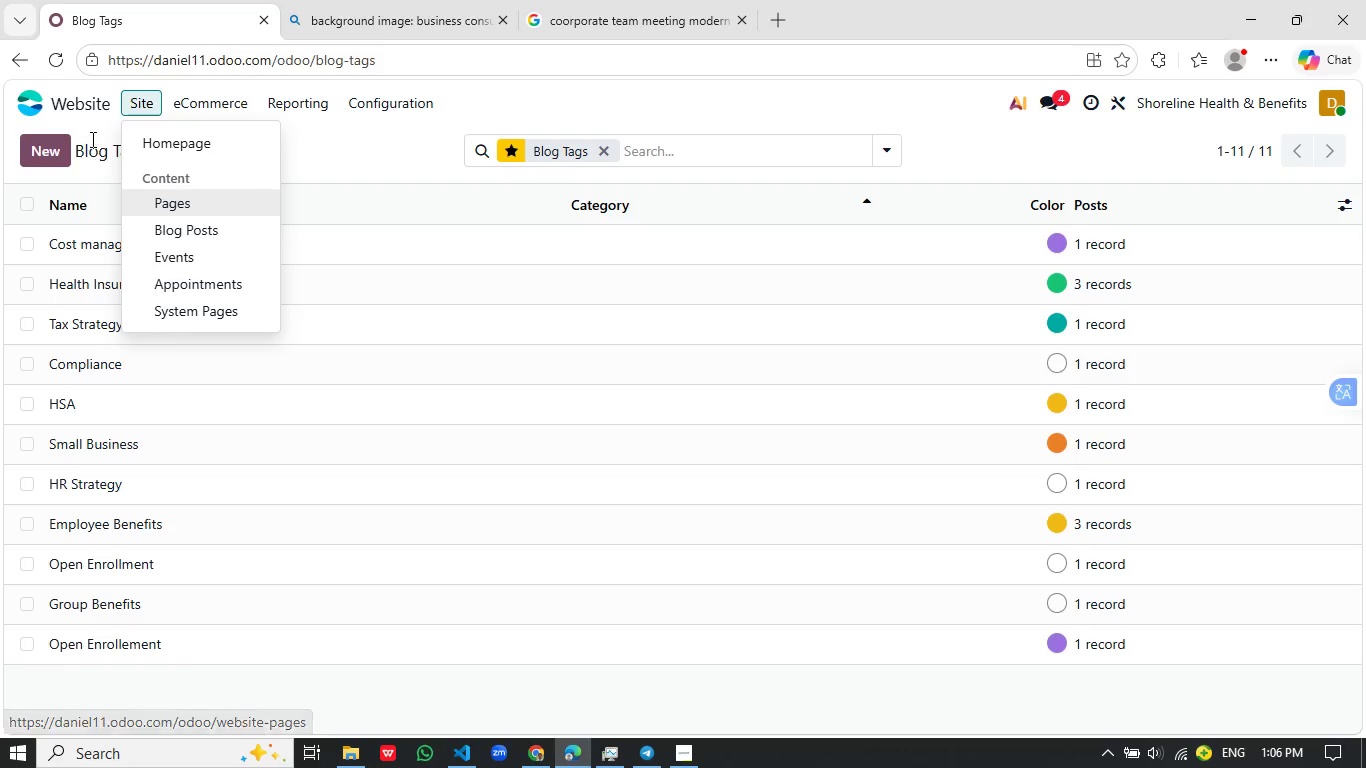 